 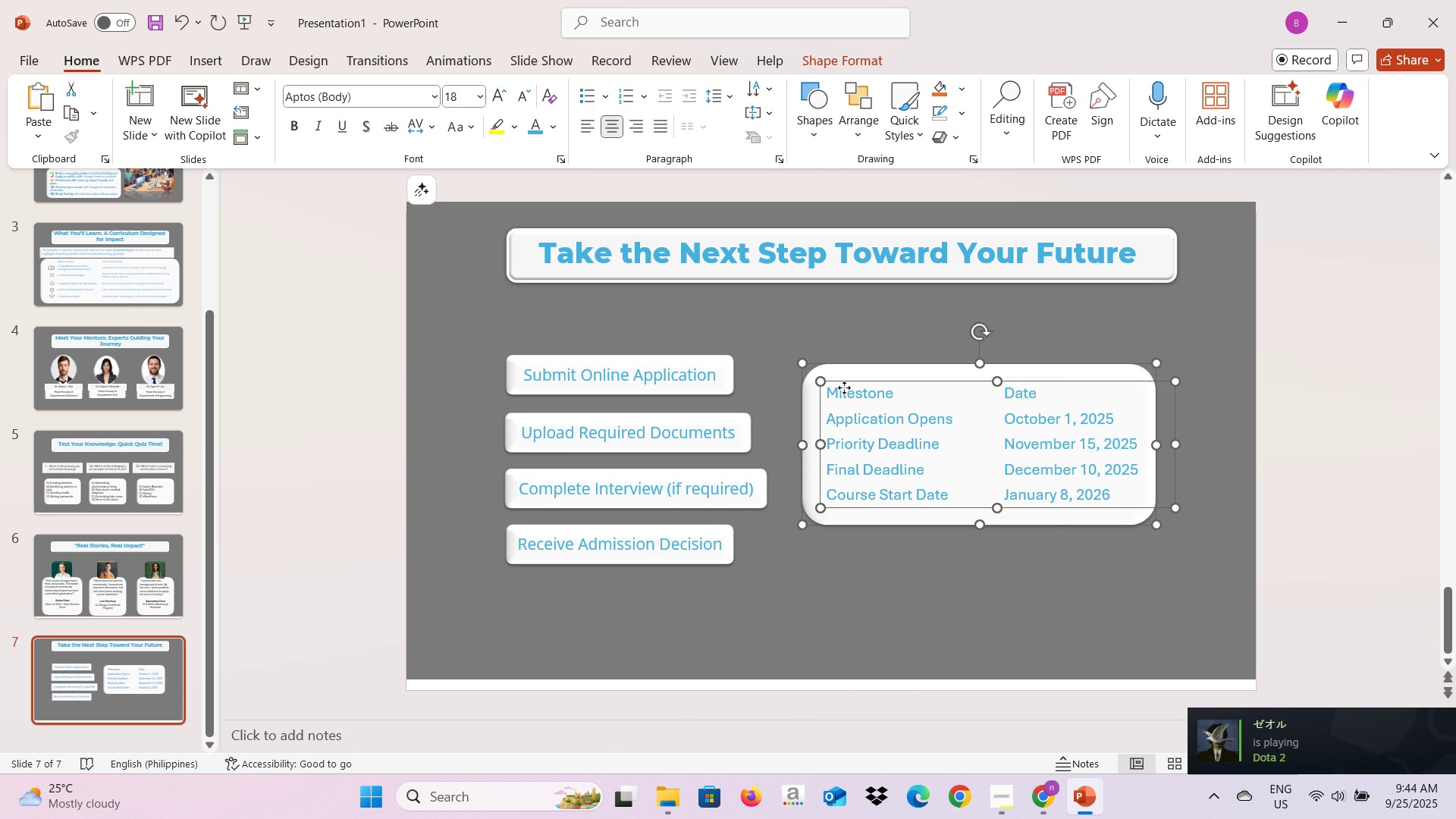 
key(Control+ControlLeft)
 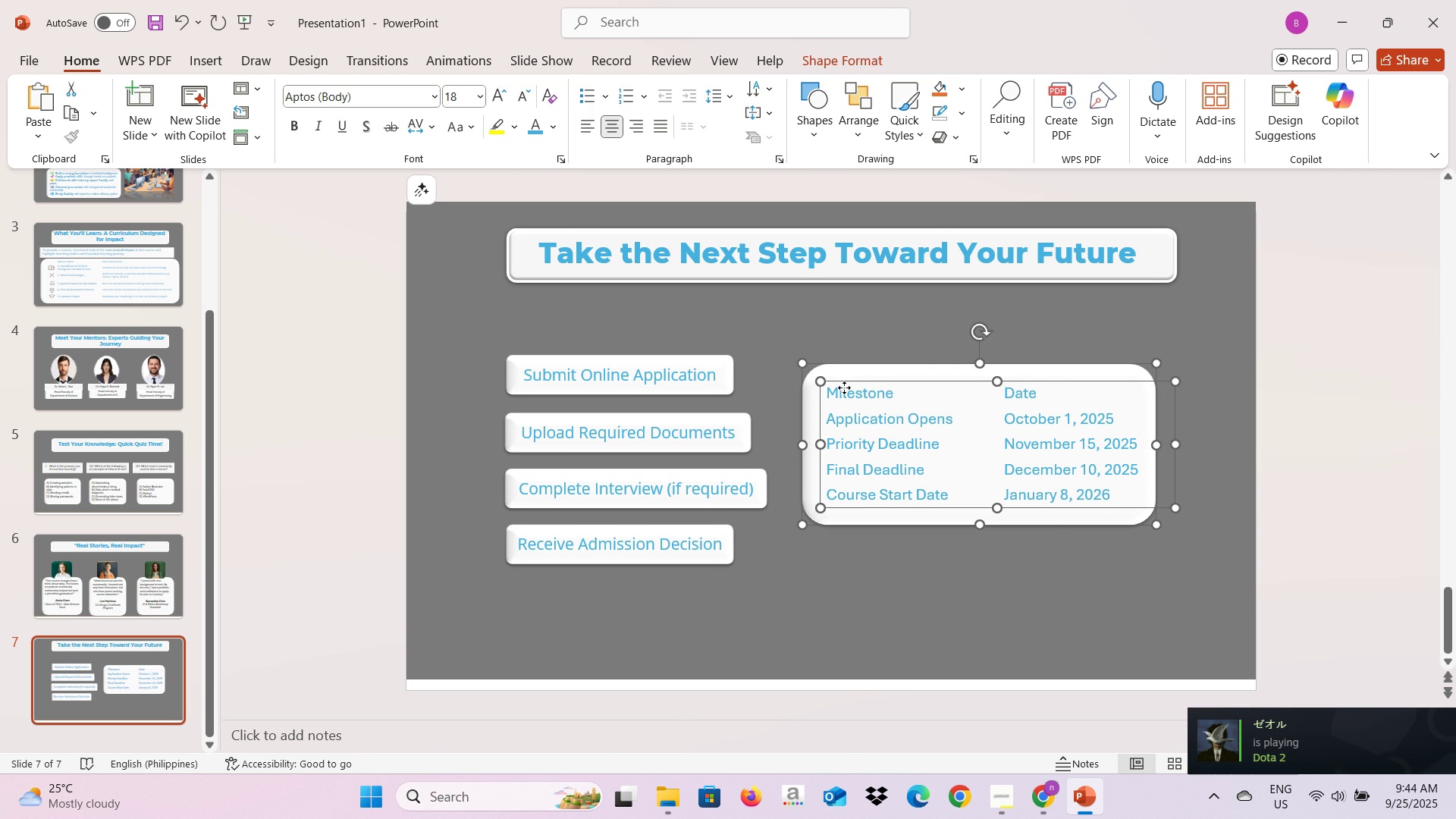 
key(Control+ControlLeft)
 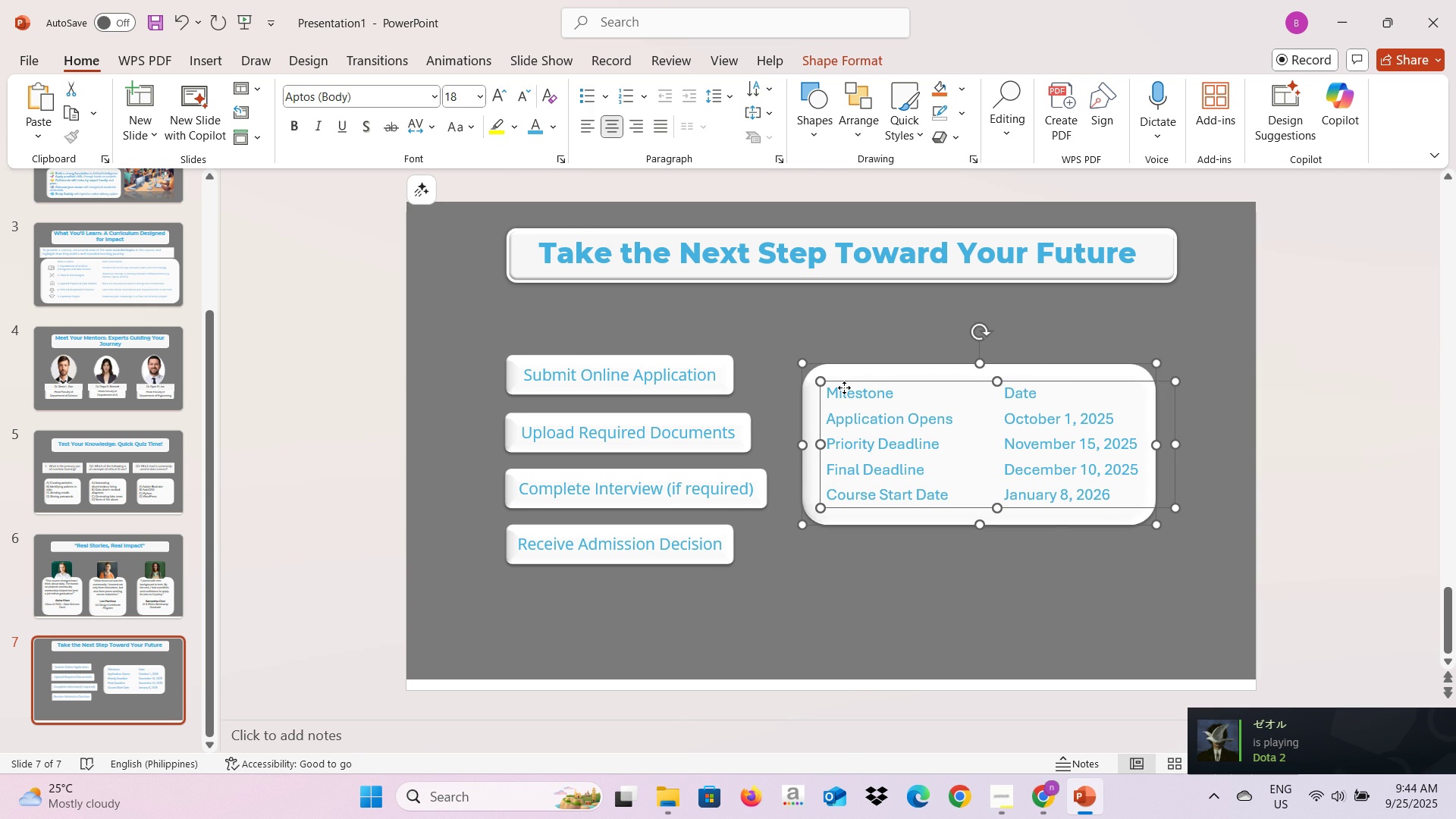 
key(Control+ControlLeft)
 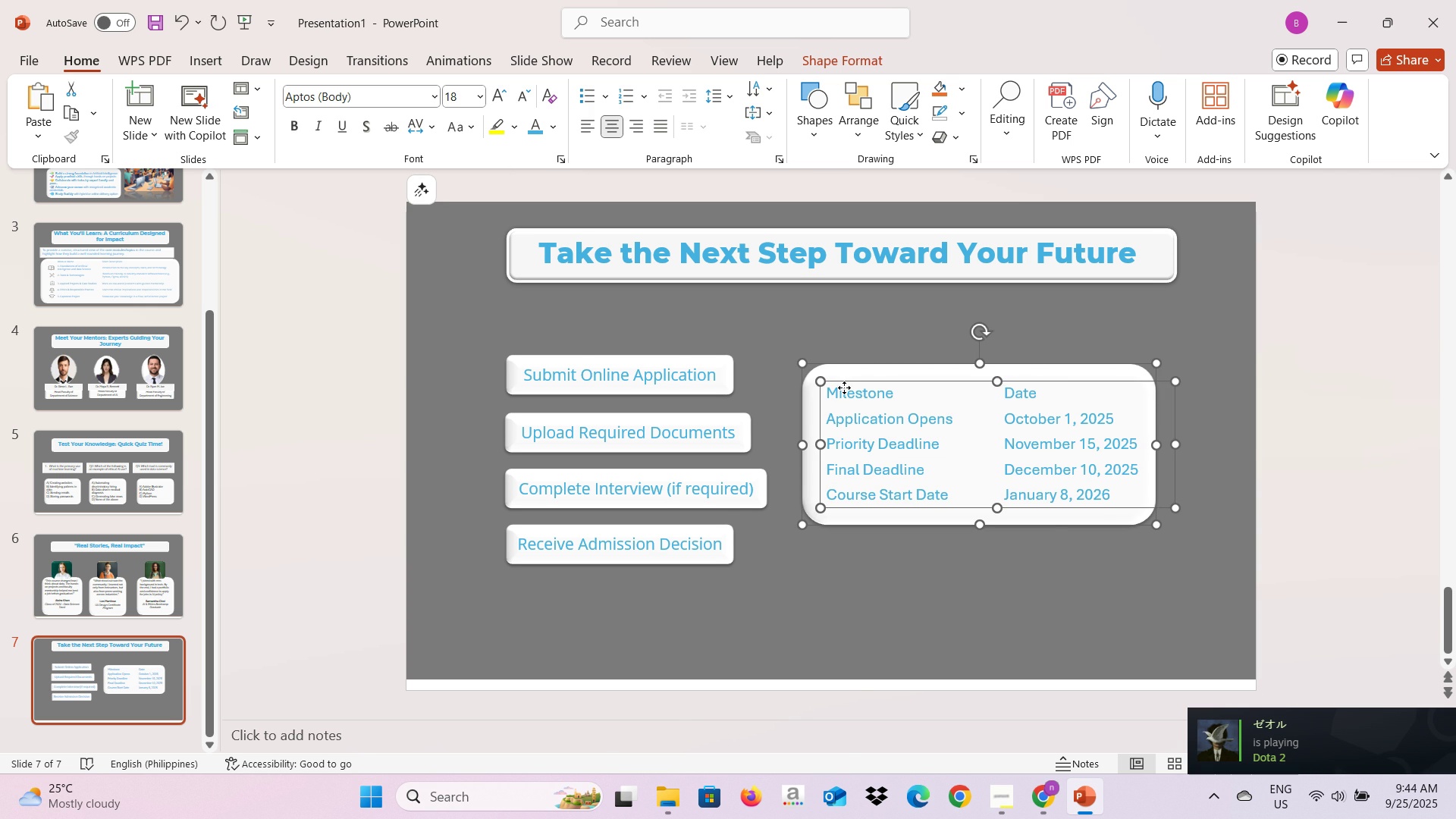 
key(Control+ControlLeft)
 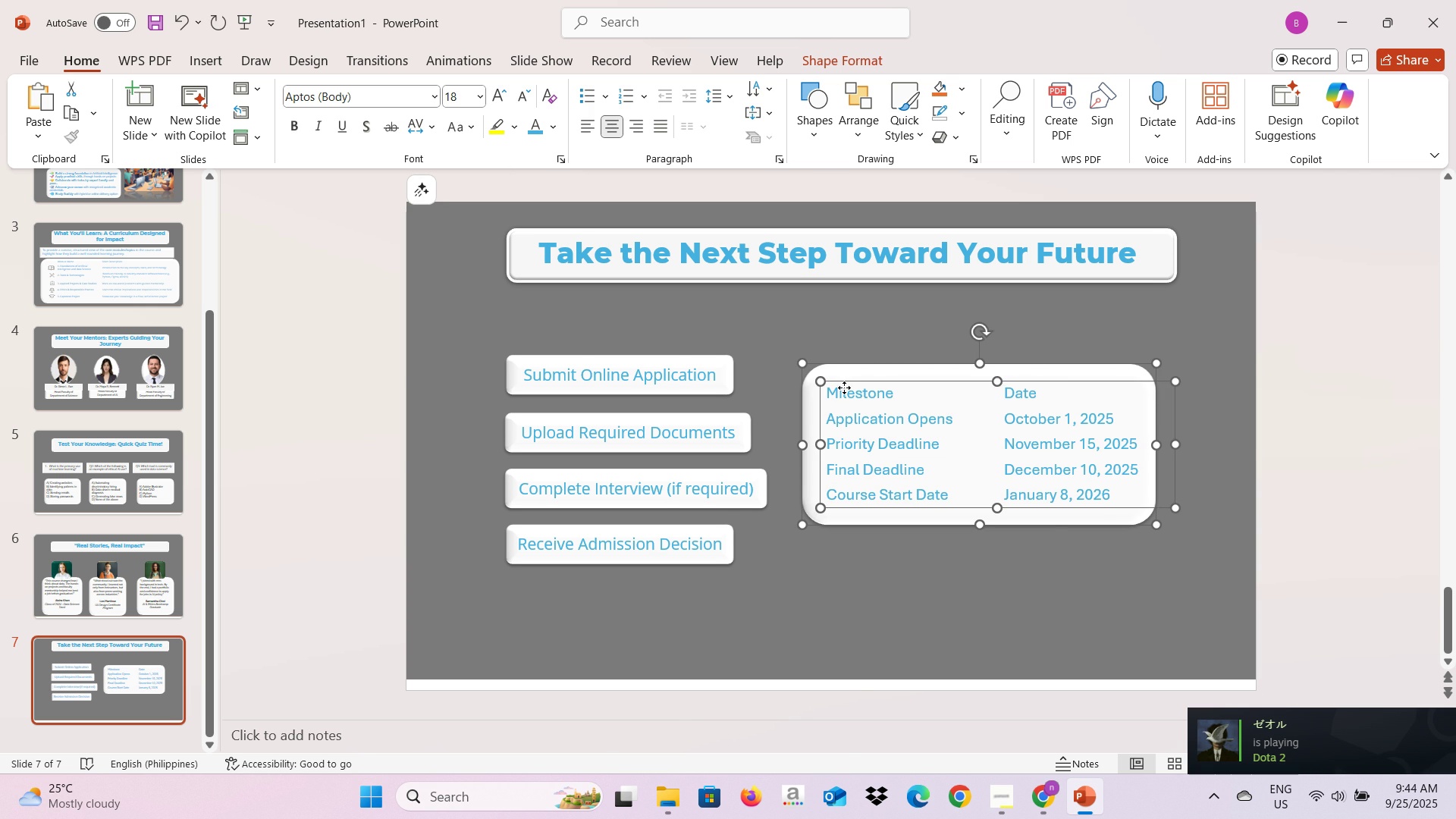 
key(Control+ControlLeft)
 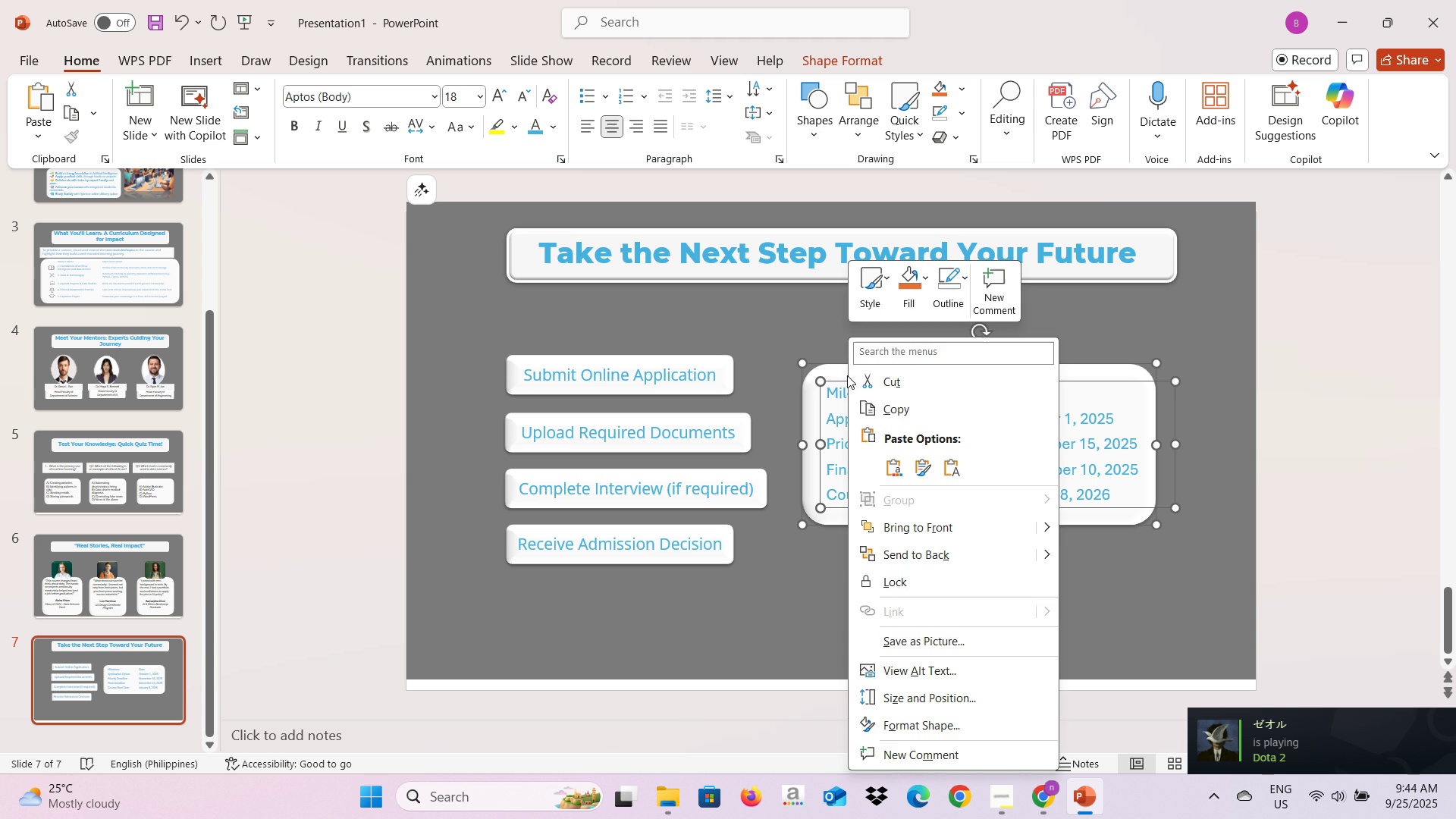 
right_click([847, 375])
 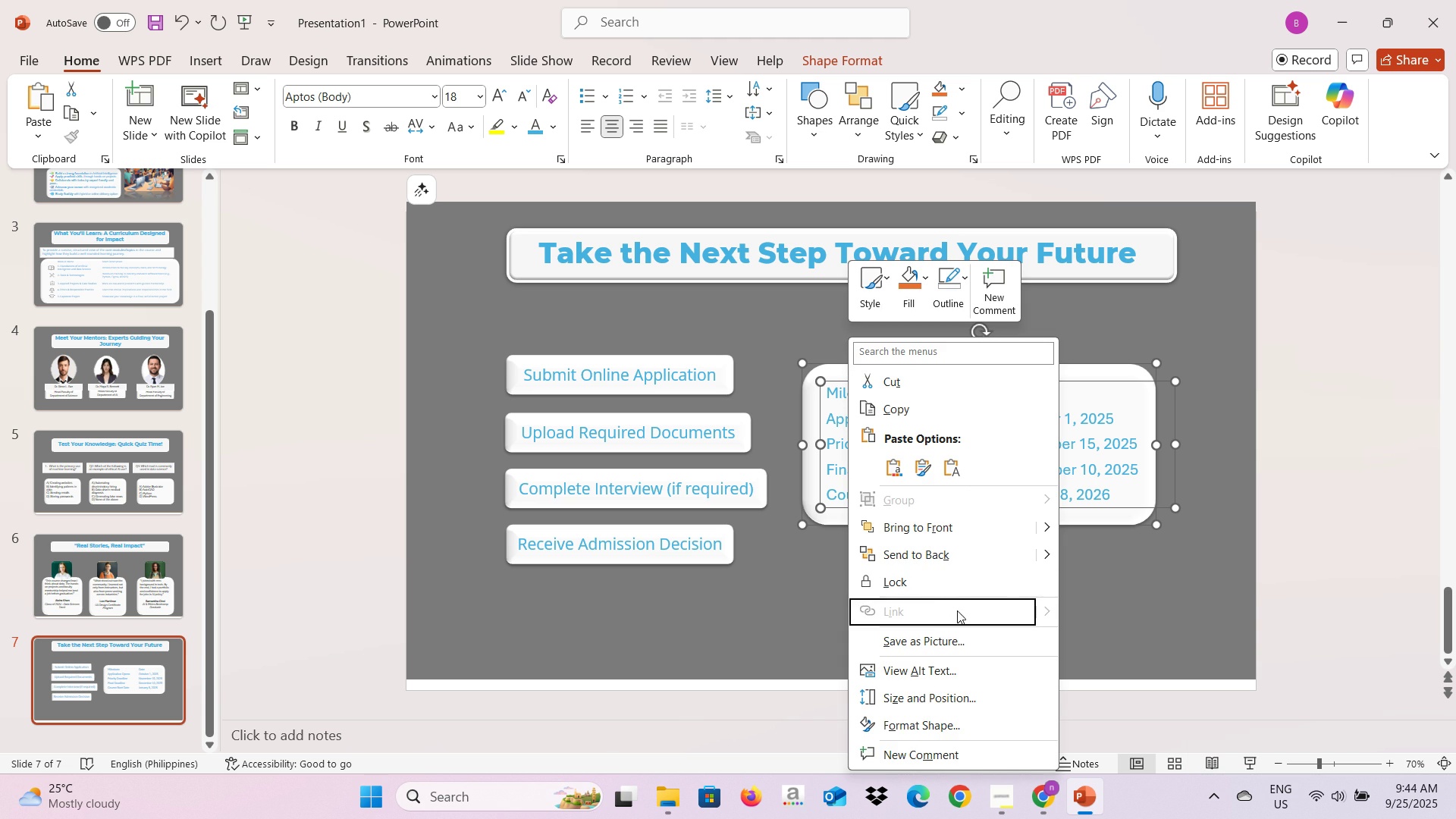 
left_click([1113, 366])
 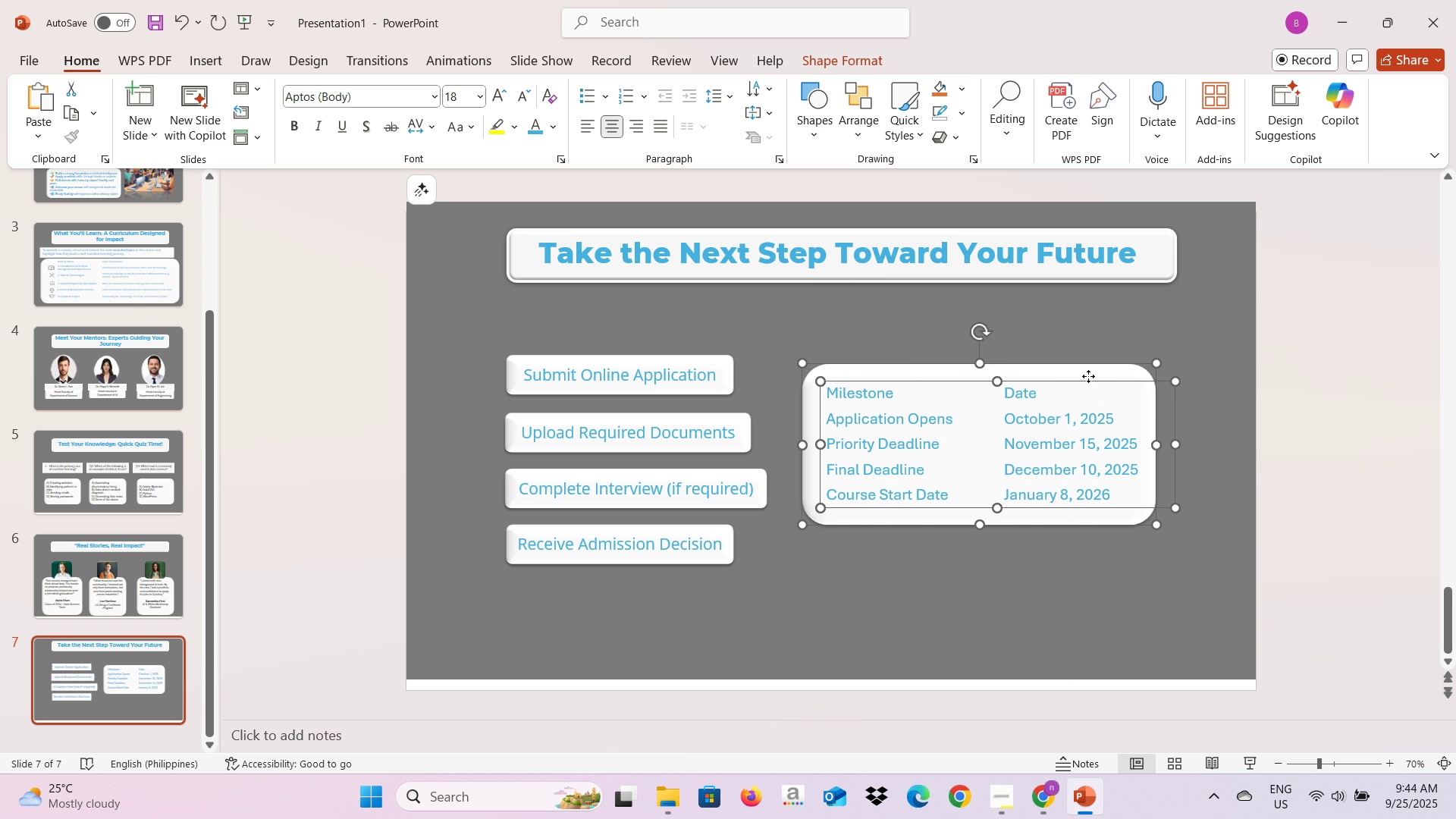 
right_click([1088, 376])
 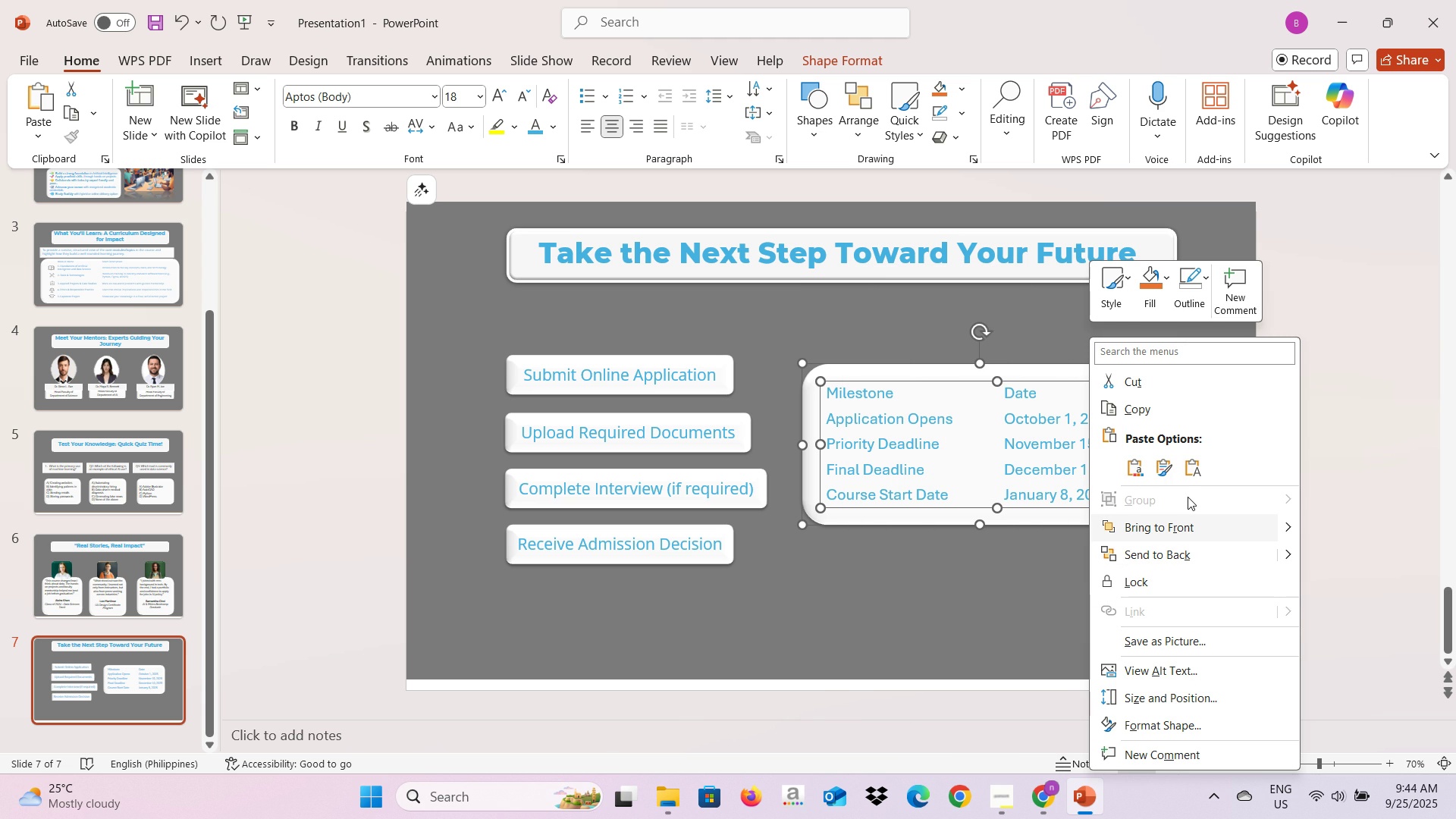 
left_click([1188, 497])
 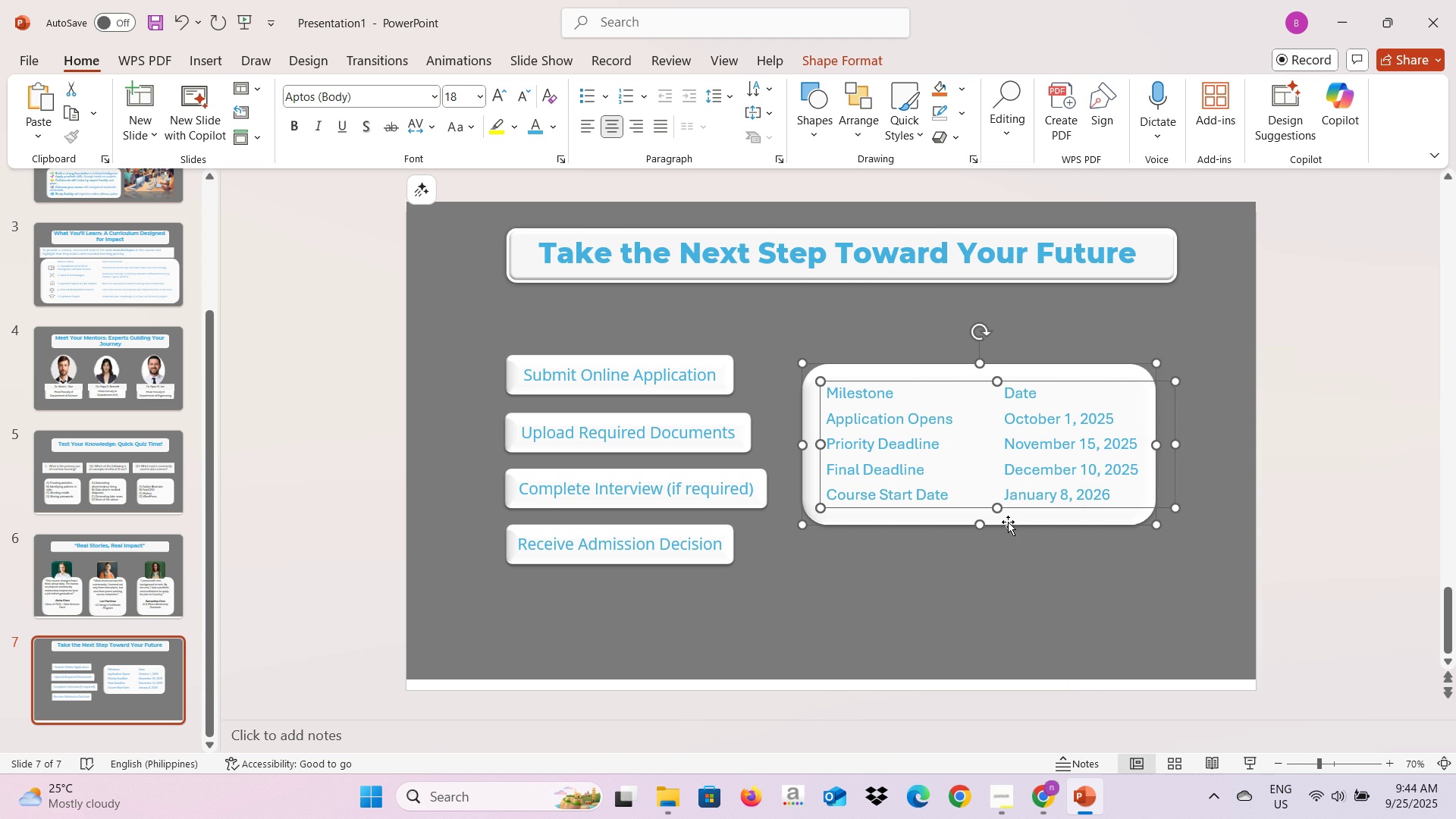 
left_click([1008, 522])